 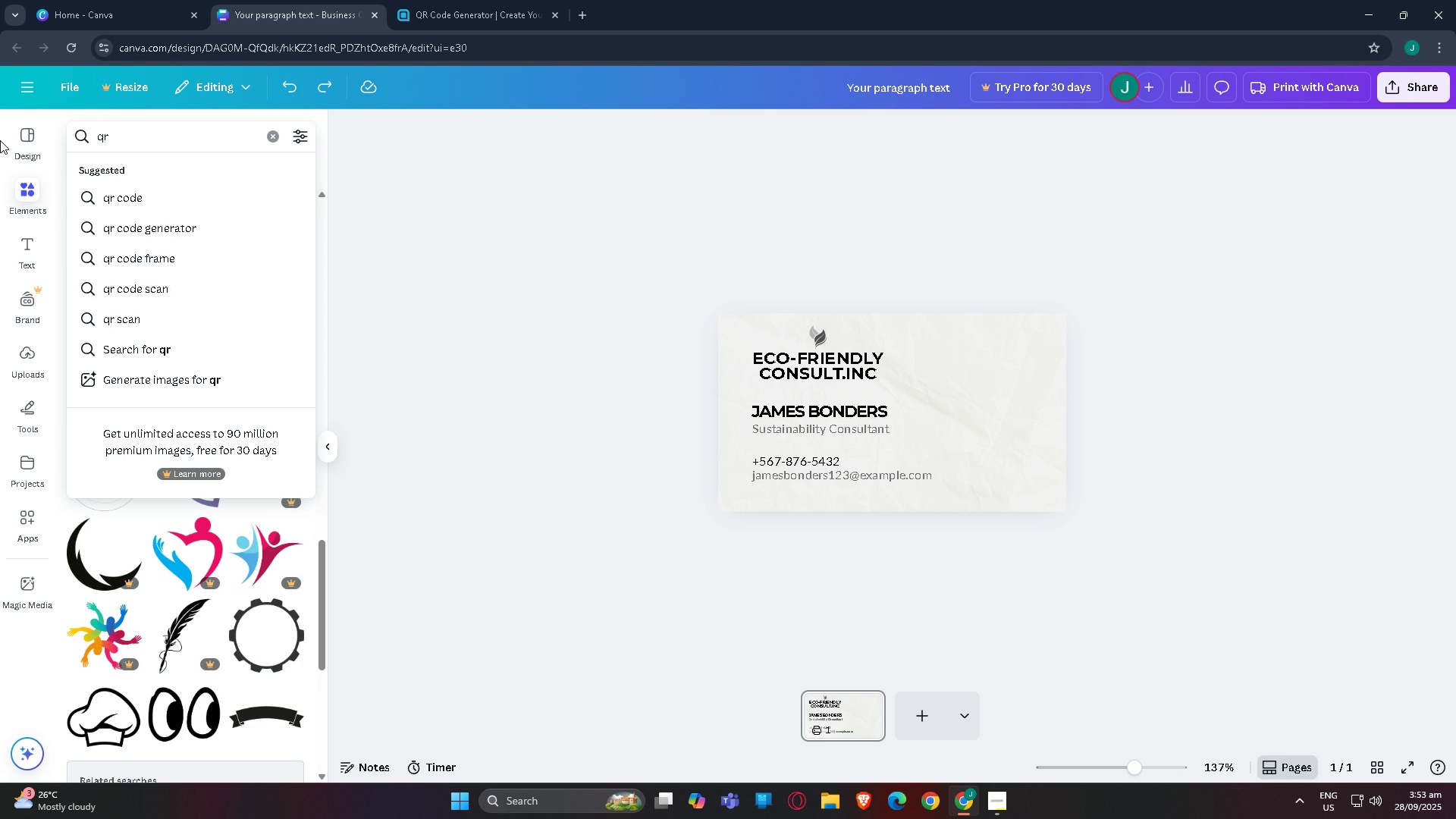 
key(Enter)
 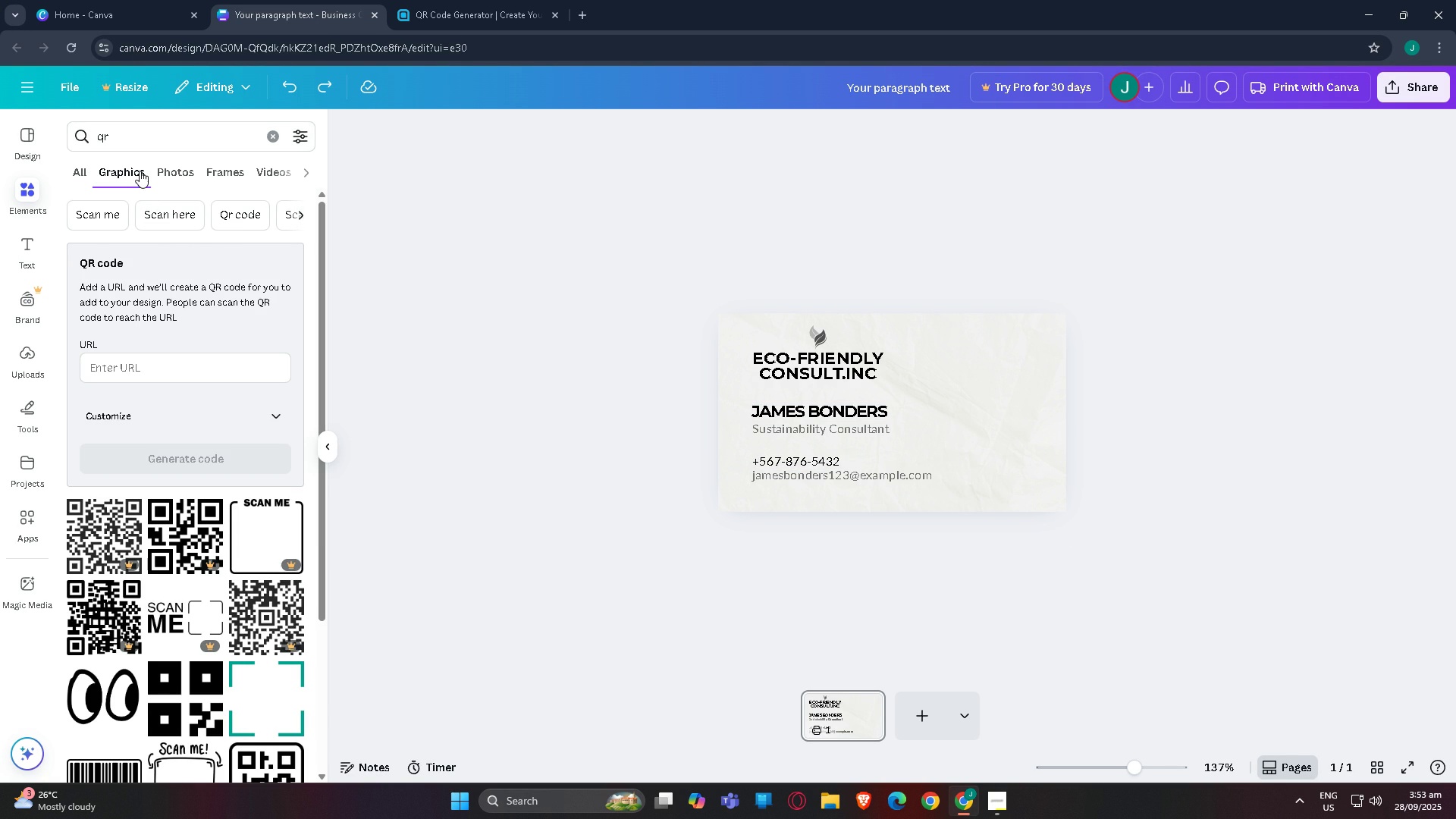 
left_click([177, 171])
 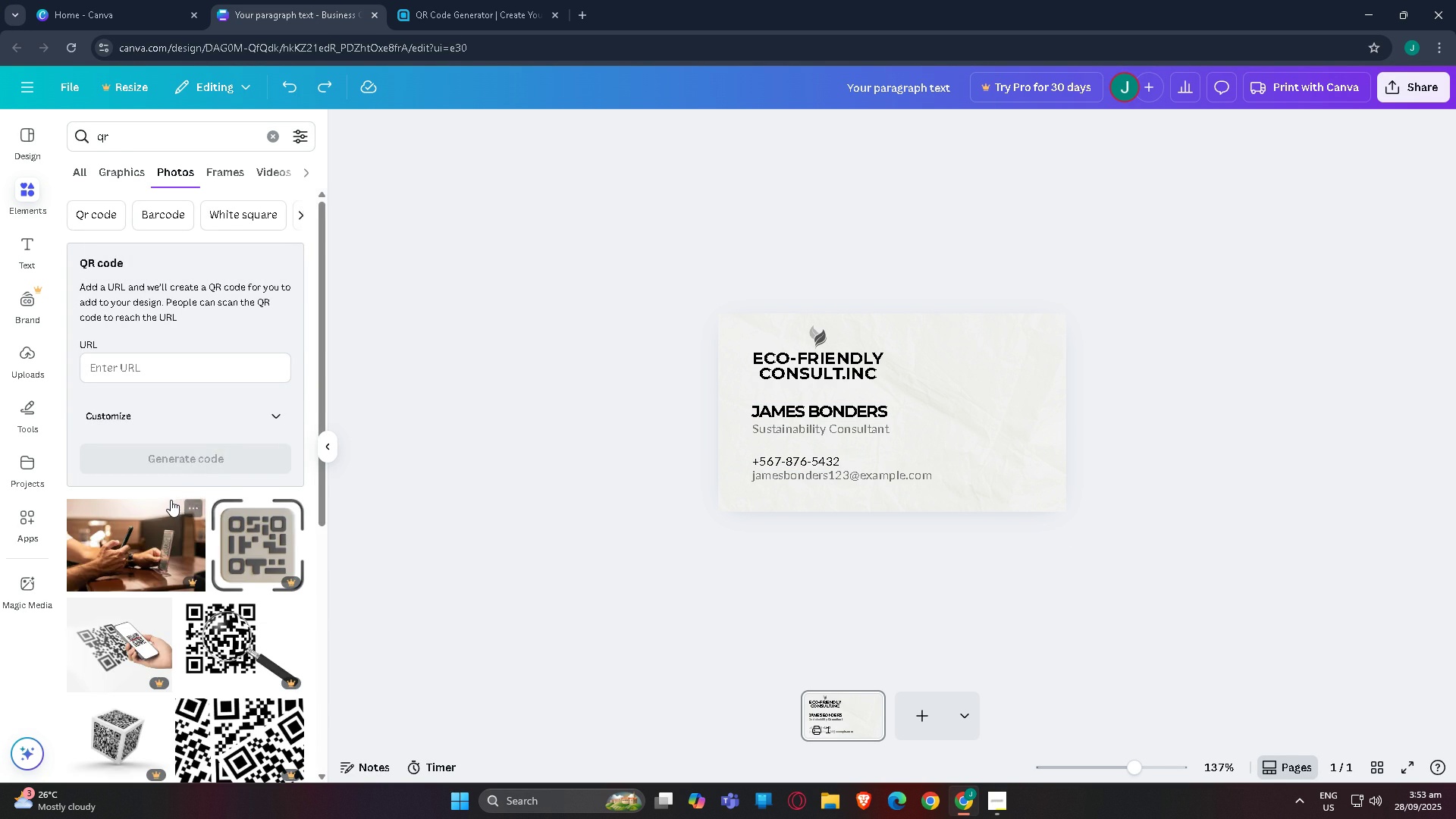 
scroll: coordinate [156, 454], scroll_direction: down, amount: 16.0
 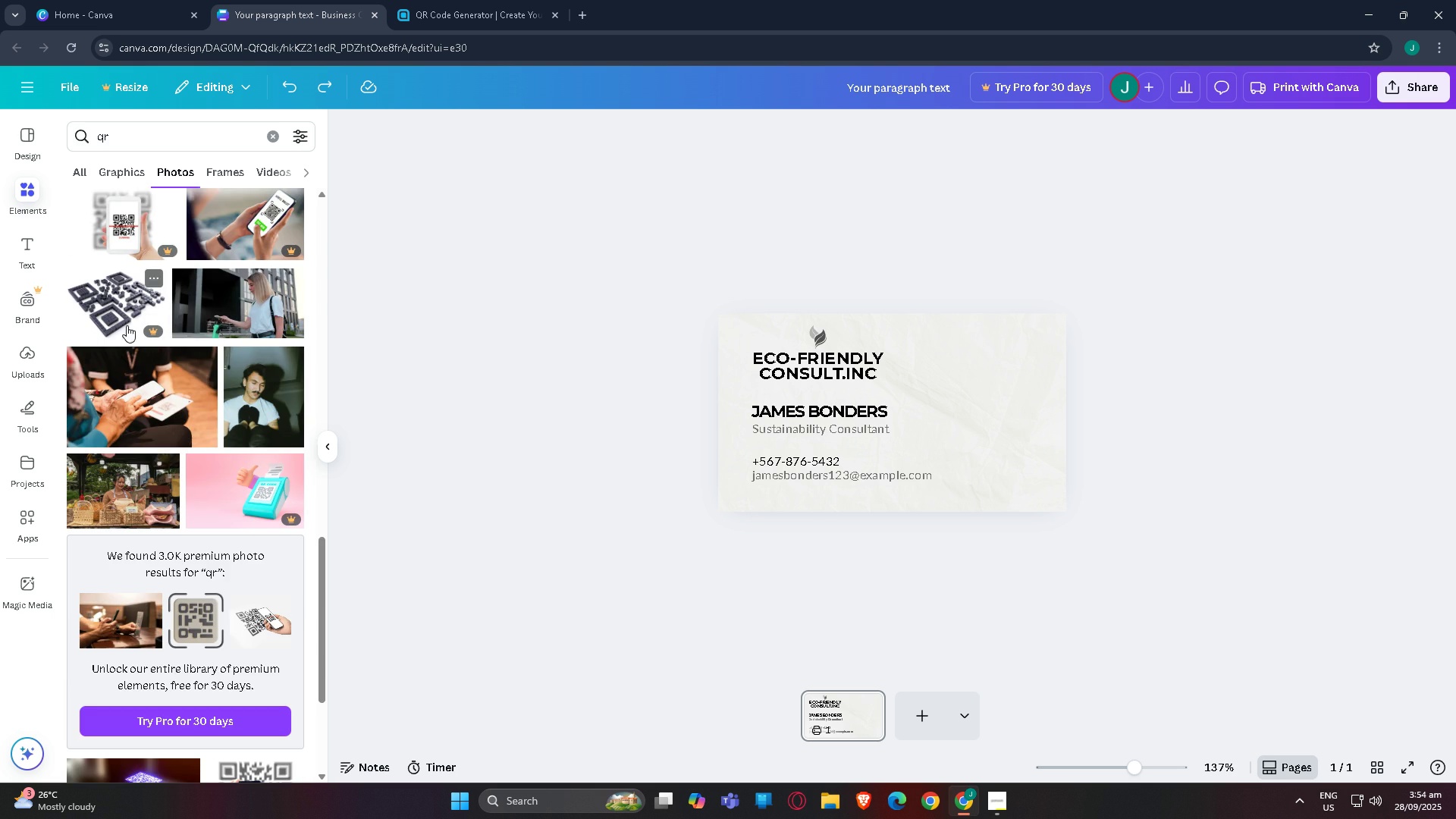 
scroll: coordinate [120, 454], scroll_direction: down, amount: 30.0
 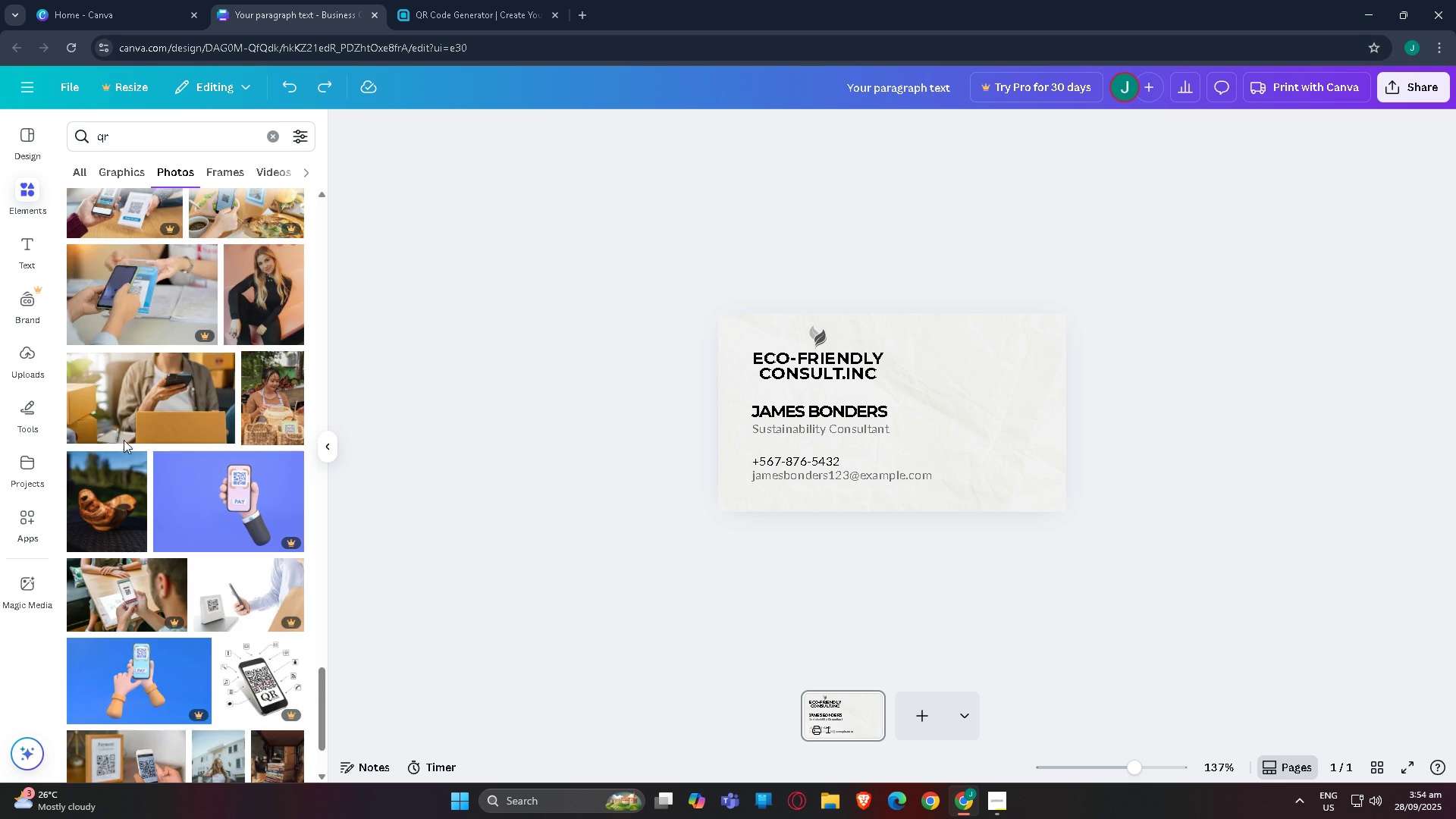 
scroll: coordinate [564, 602], scroll_direction: down, amount: 24.0
 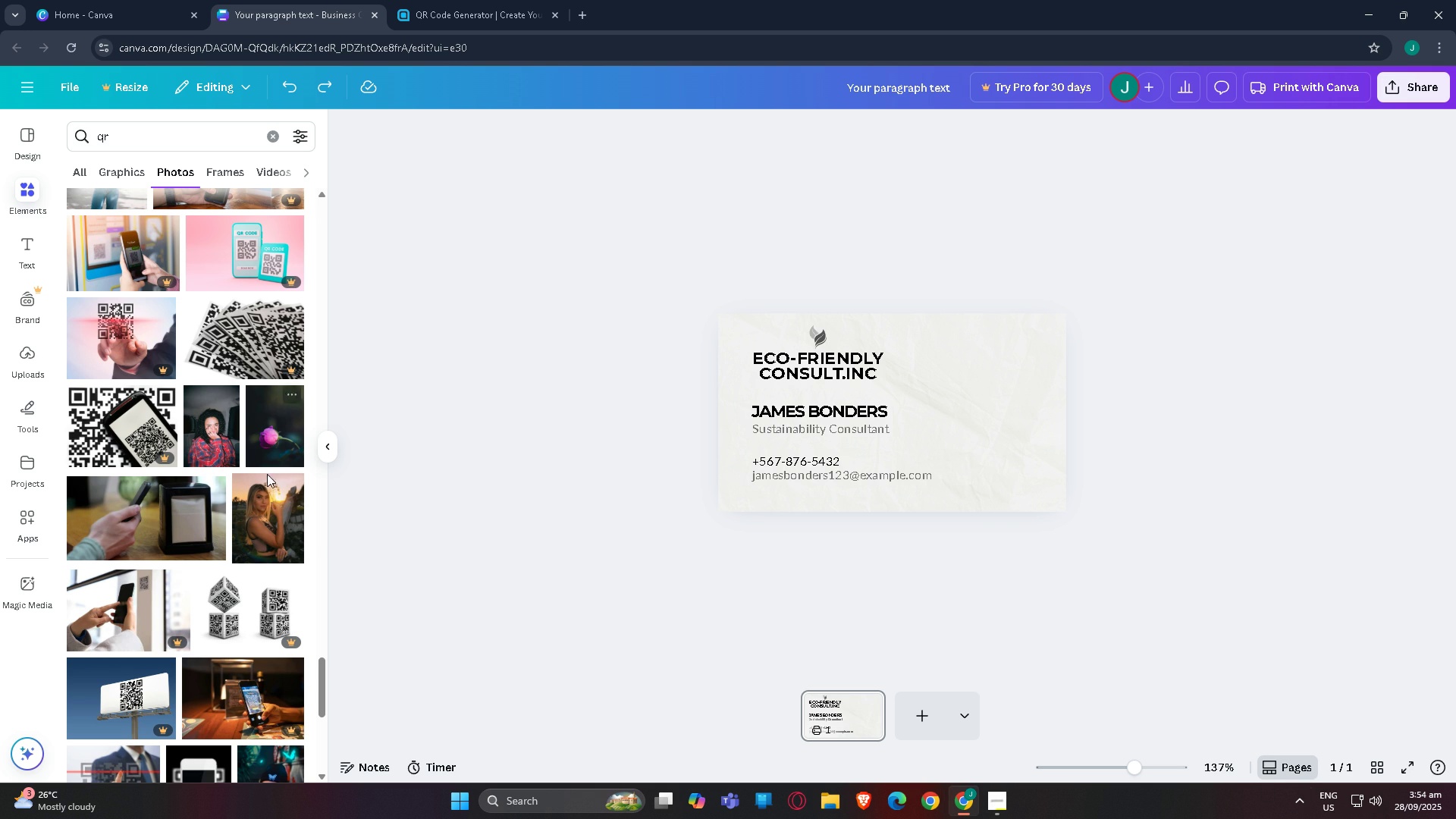 
scroll: coordinate [226, 494], scroll_direction: up, amount: 3.0